 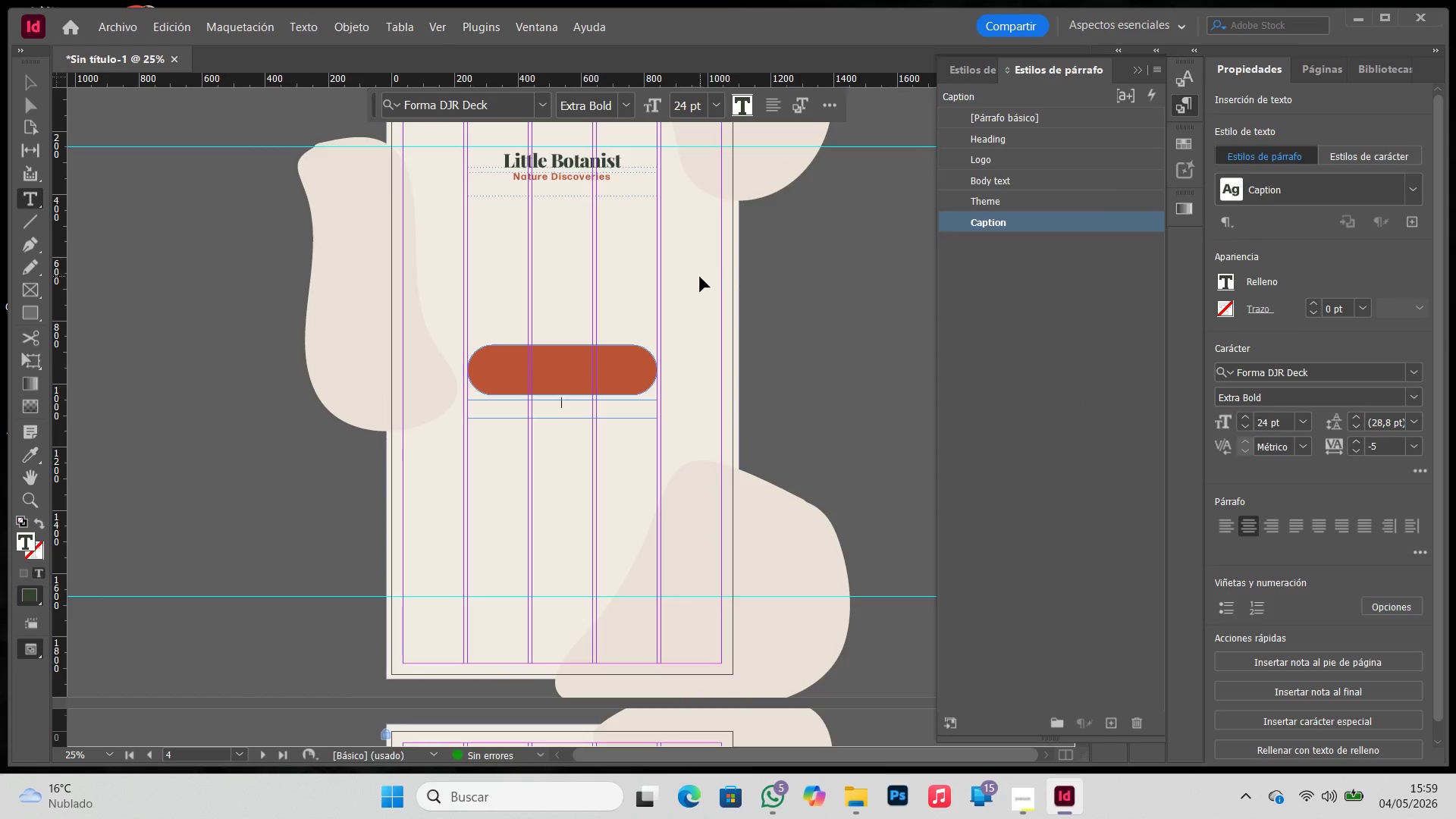 
key(Control+V)
 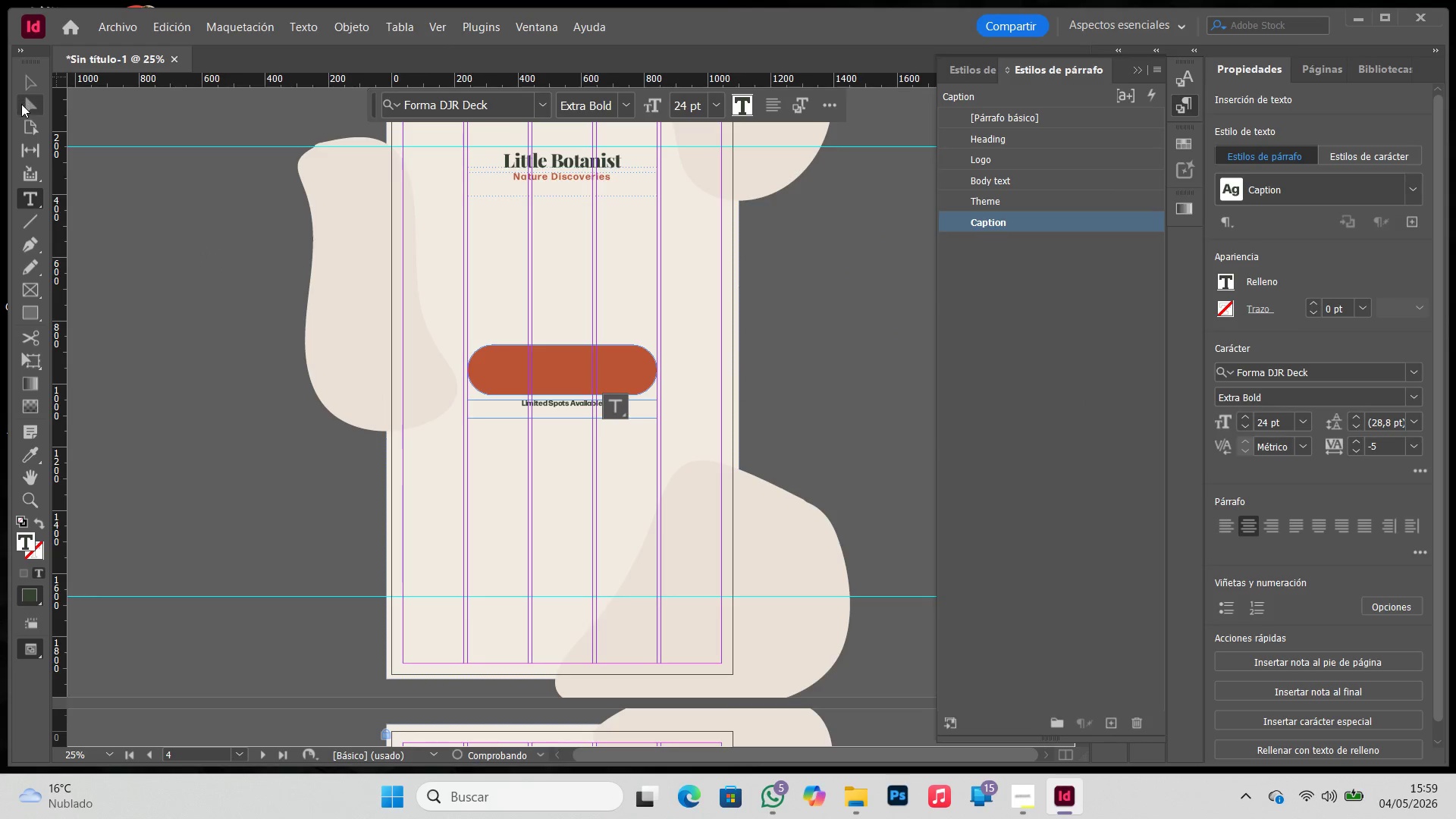 
left_click([29, 95])
 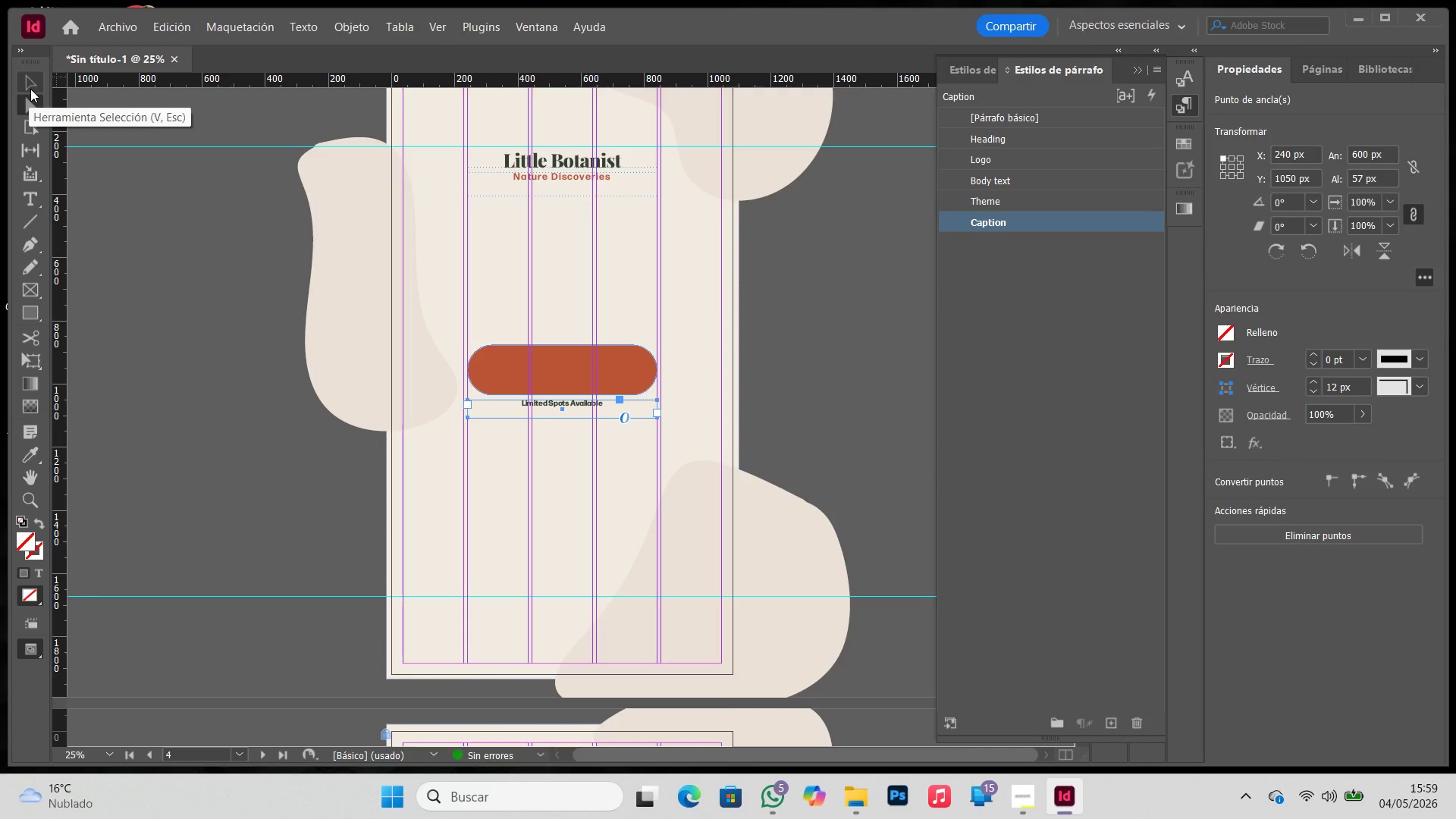 
left_click([30, 89])
 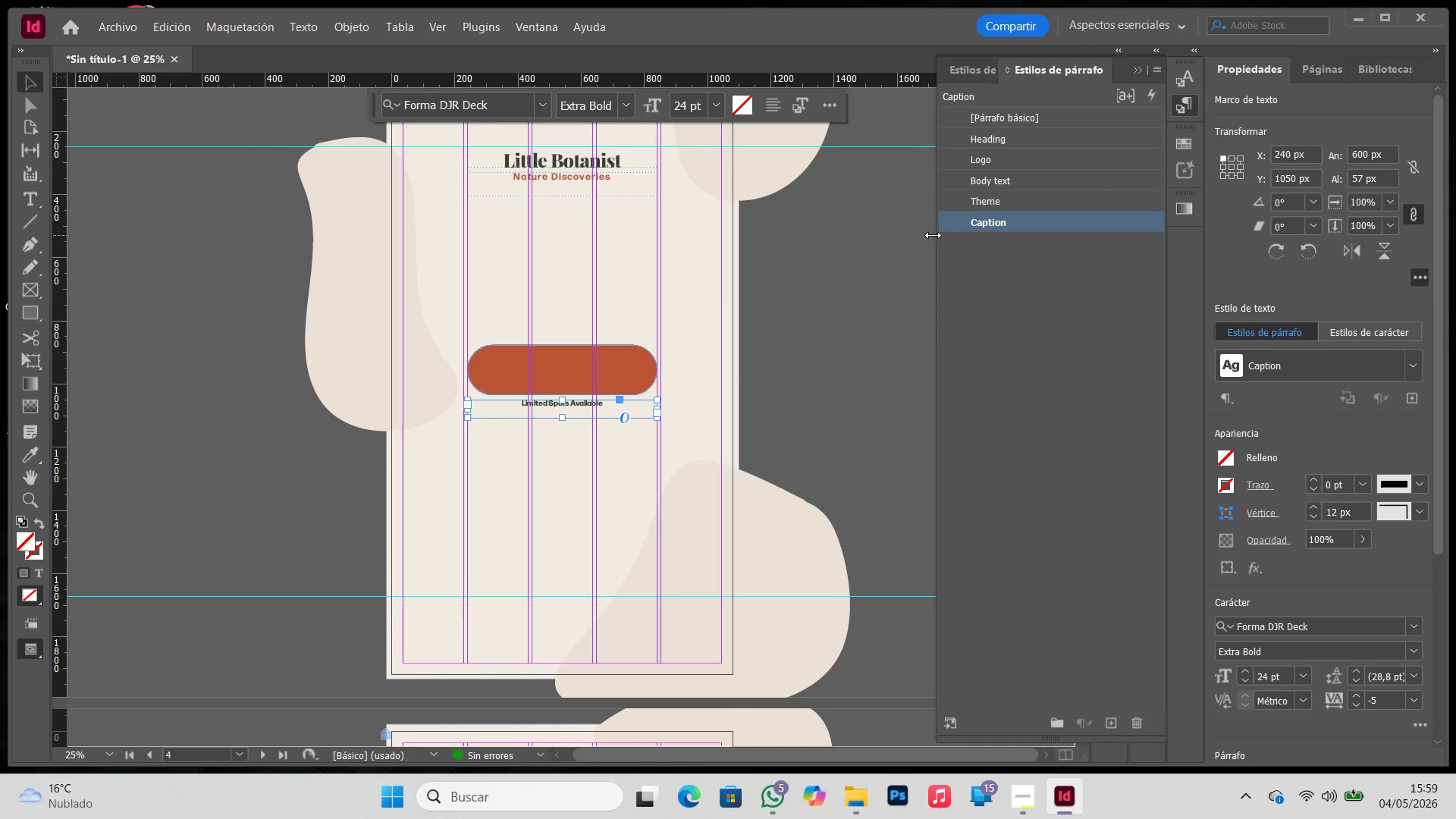 
left_click([822, 235])
 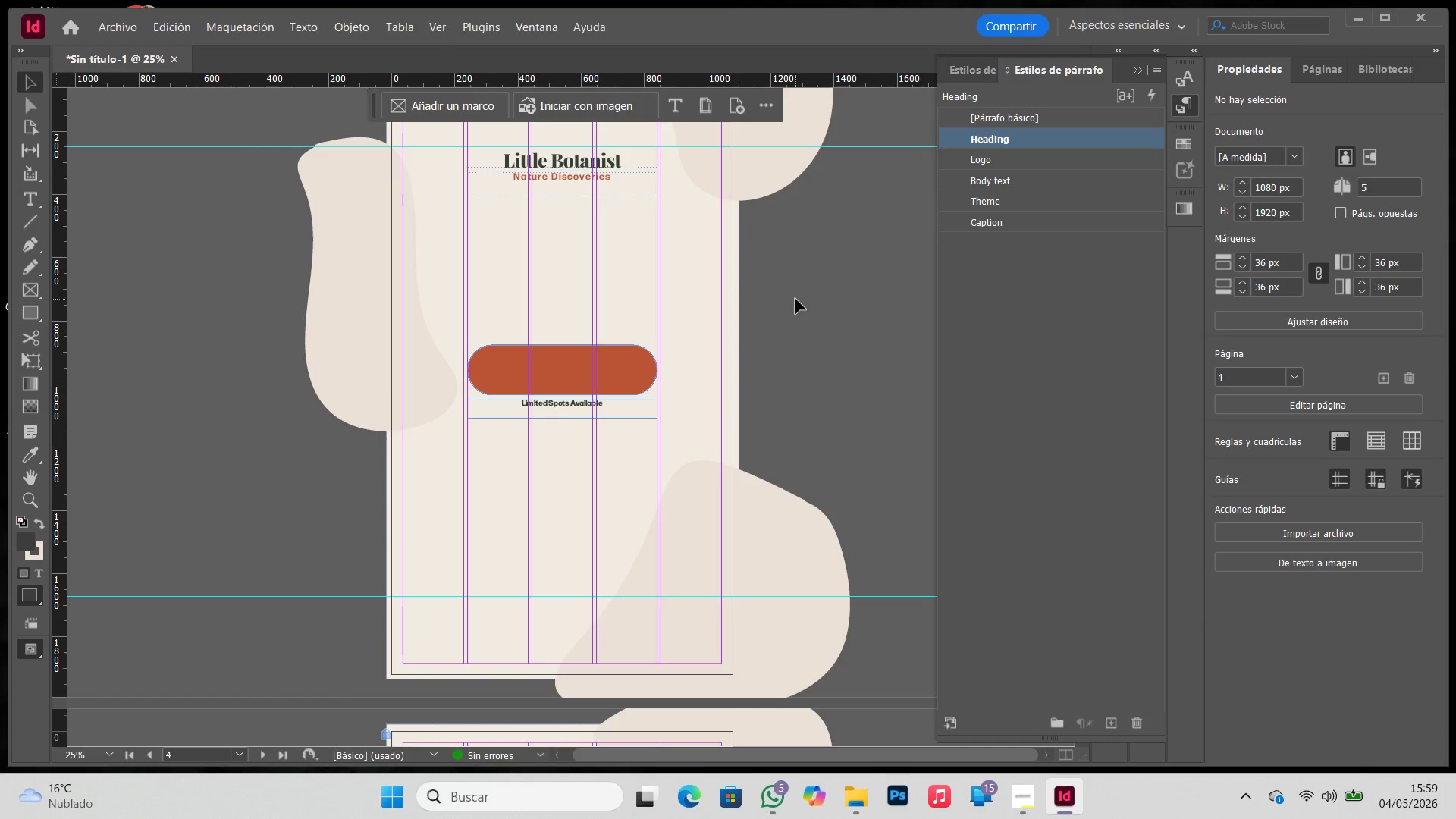 
type(ww)
 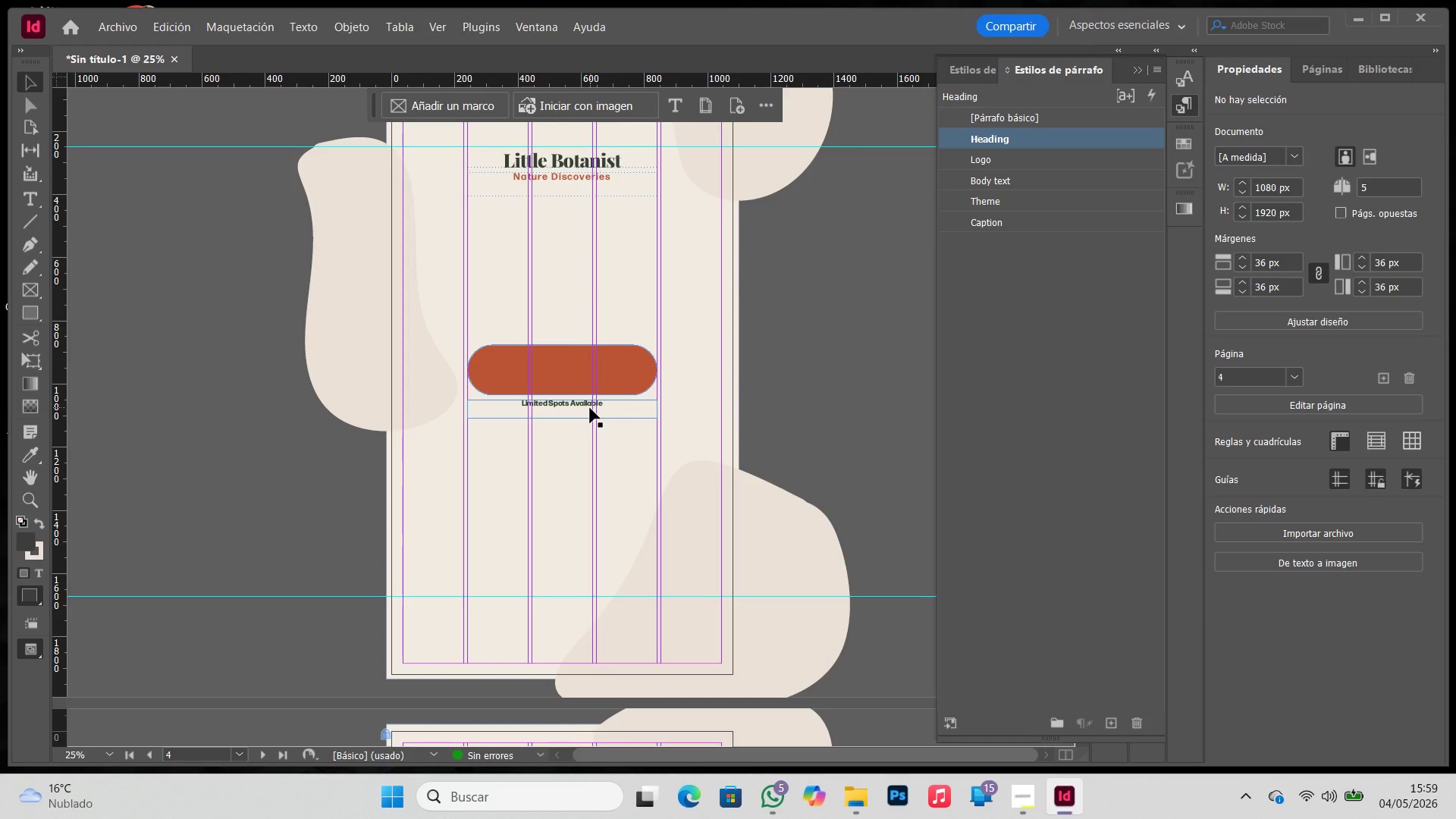 
left_click([590, 408])
 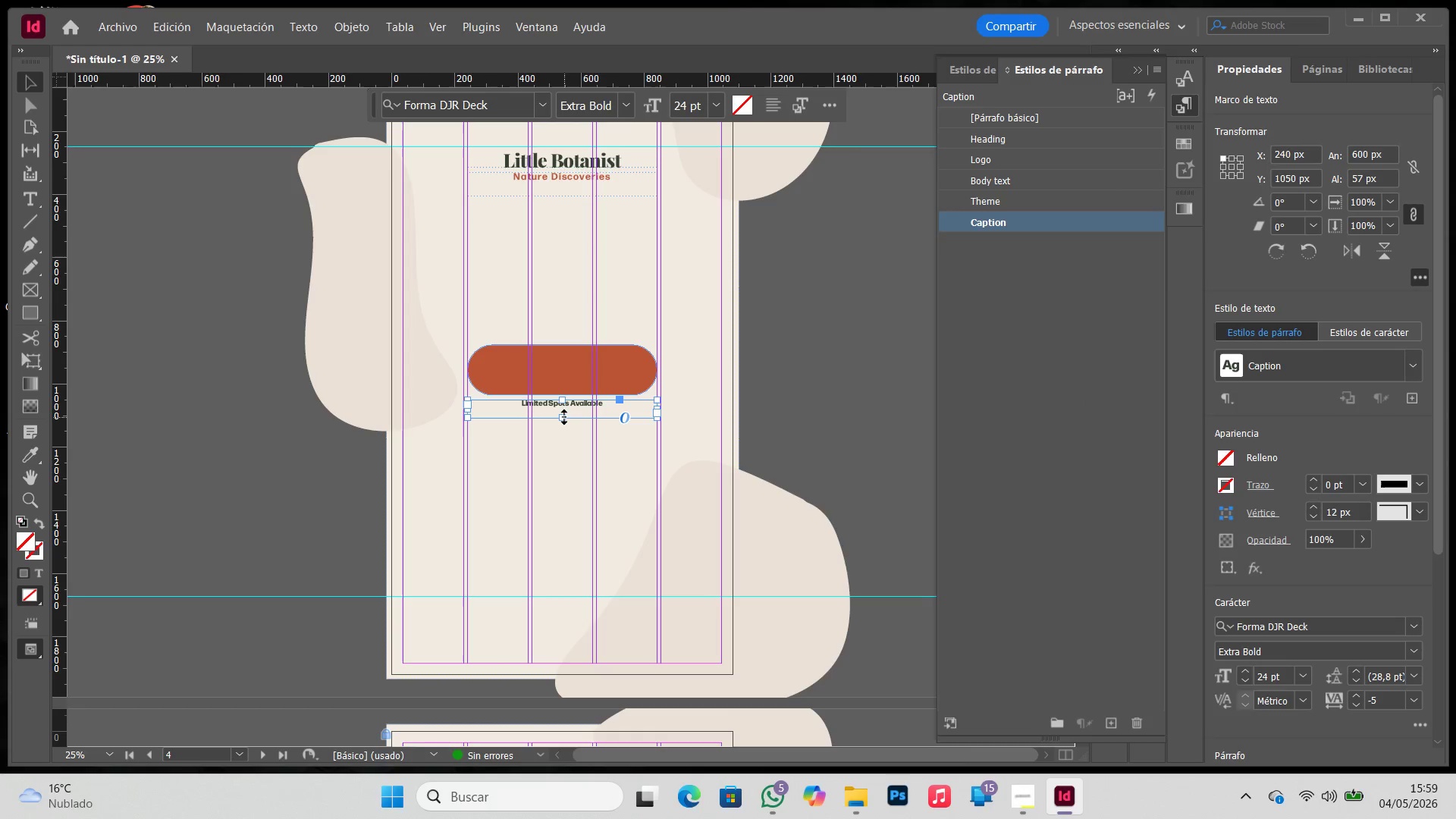 
double_click([564, 417])
 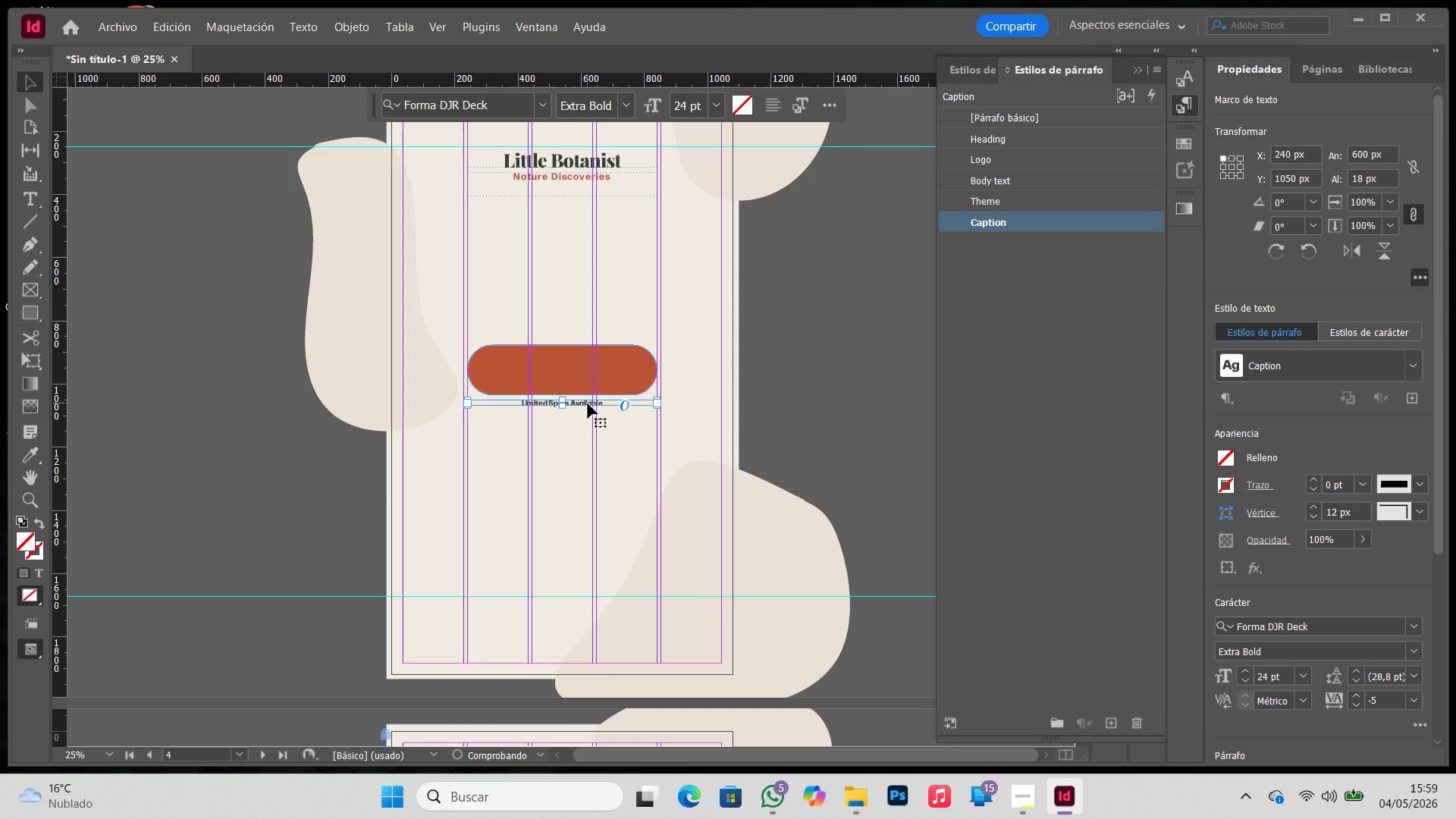 
left_click([588, 403])
 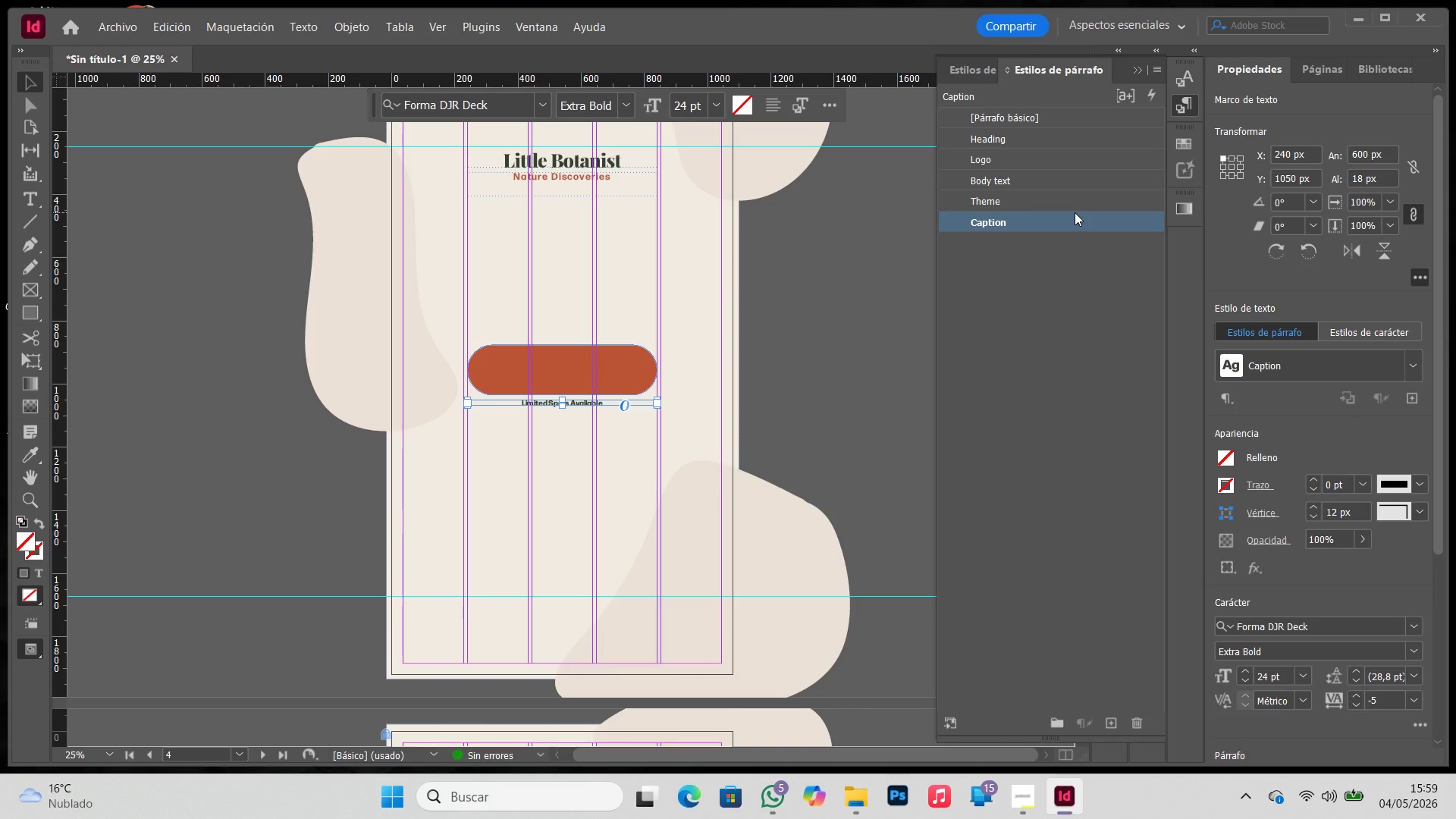 
left_click([1075, 207])
 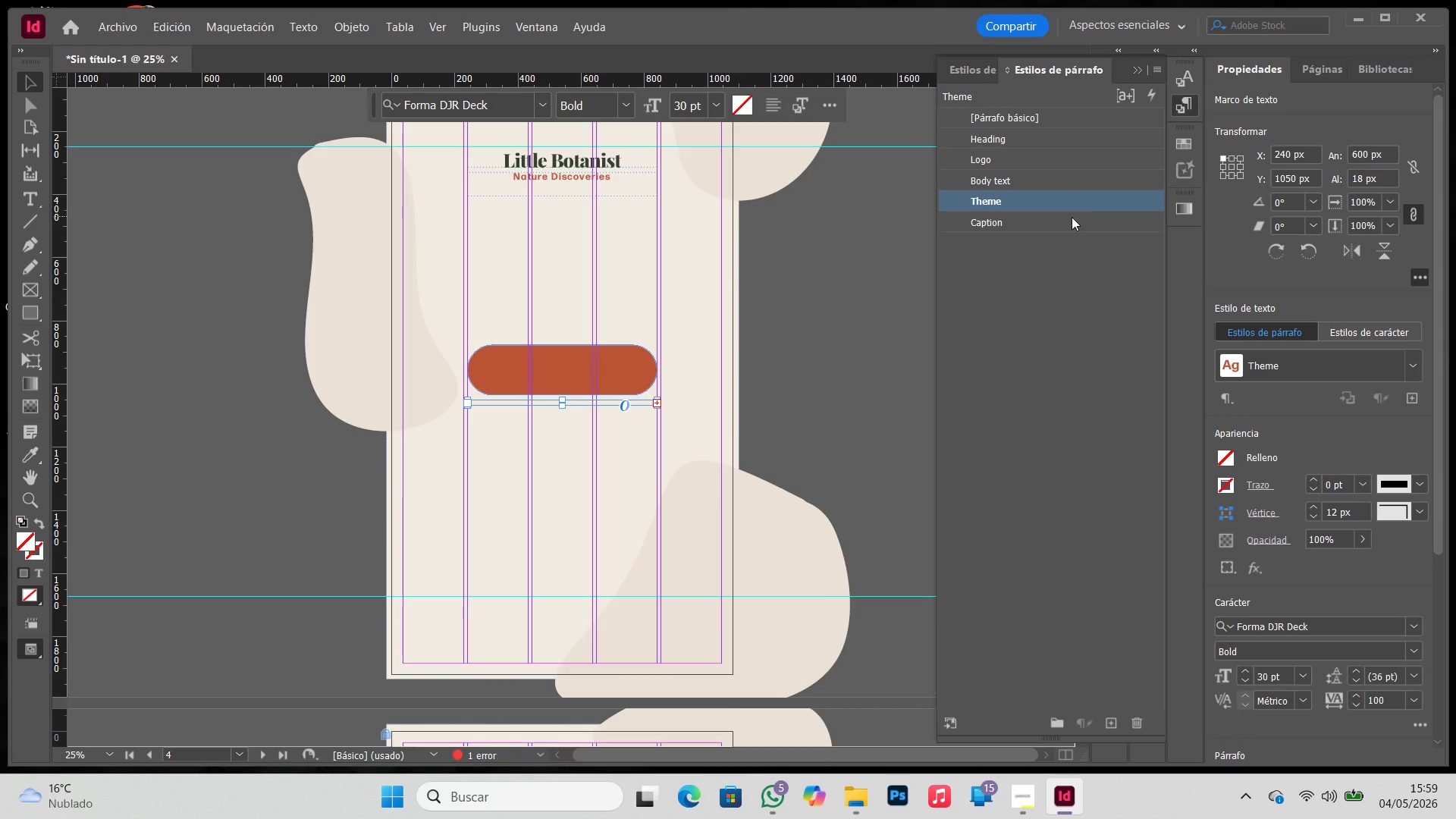 
left_click([1072, 217])
 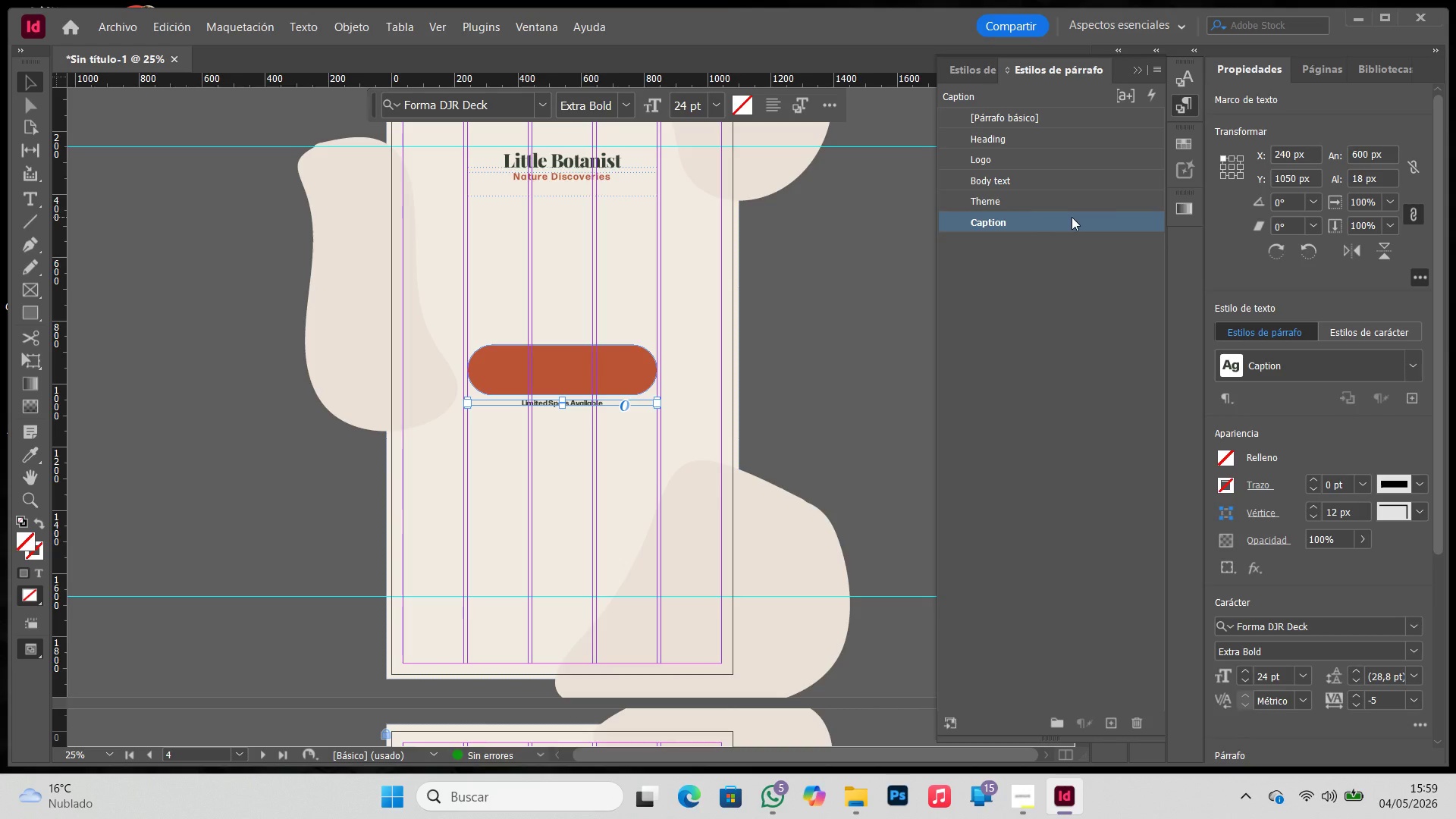 
left_click([849, 318])
 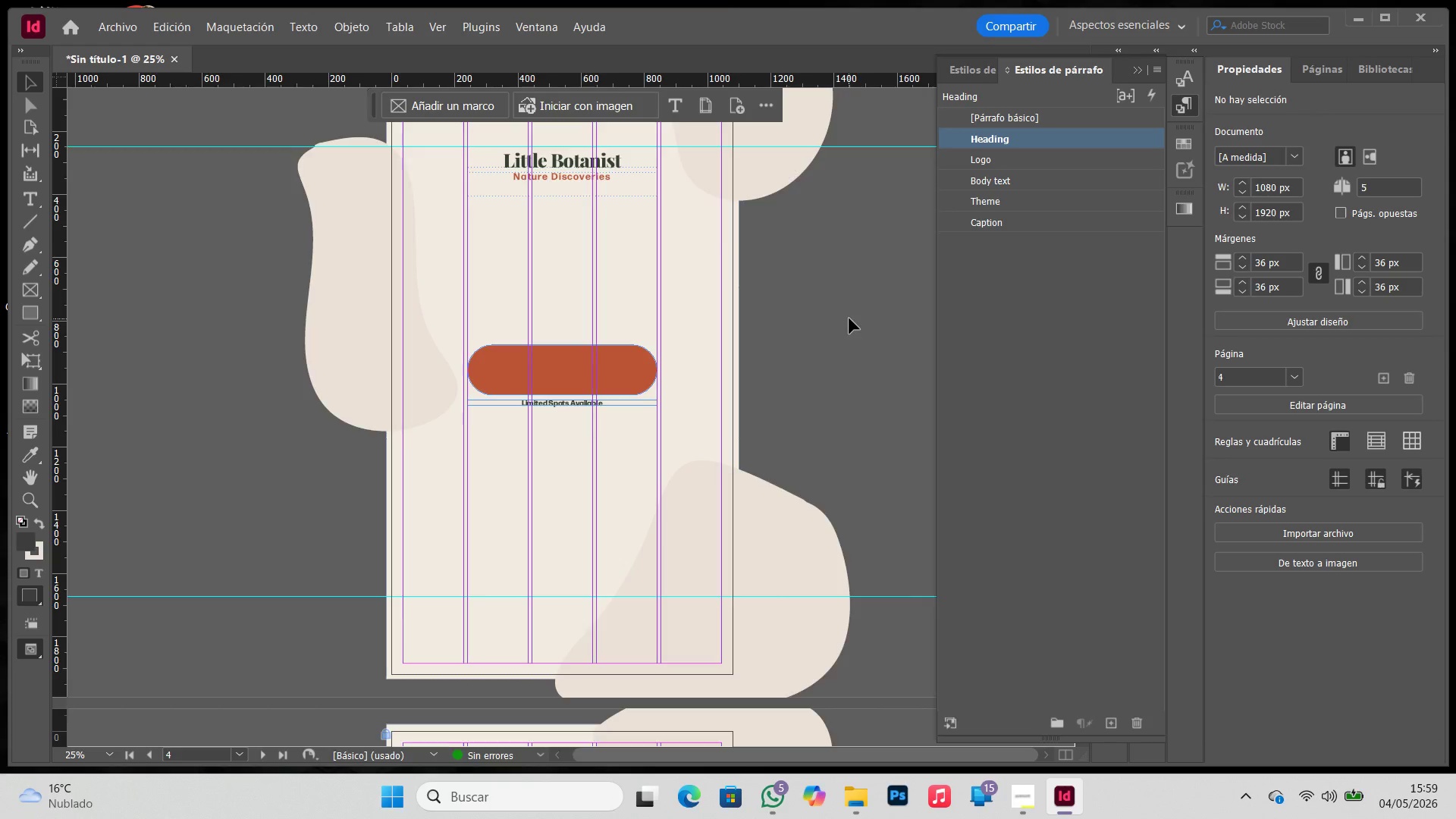 
key(W)
 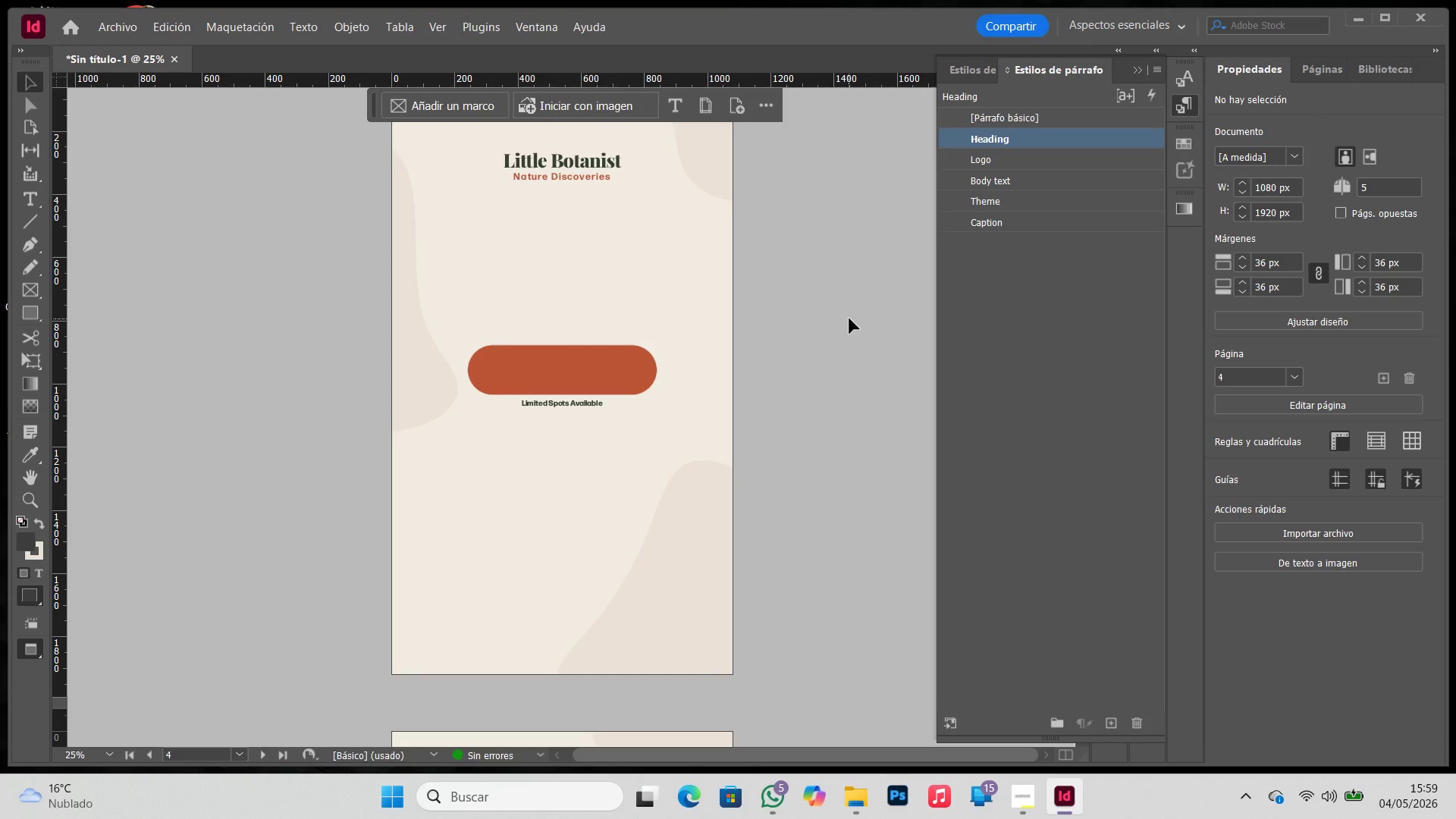 
key(W)
 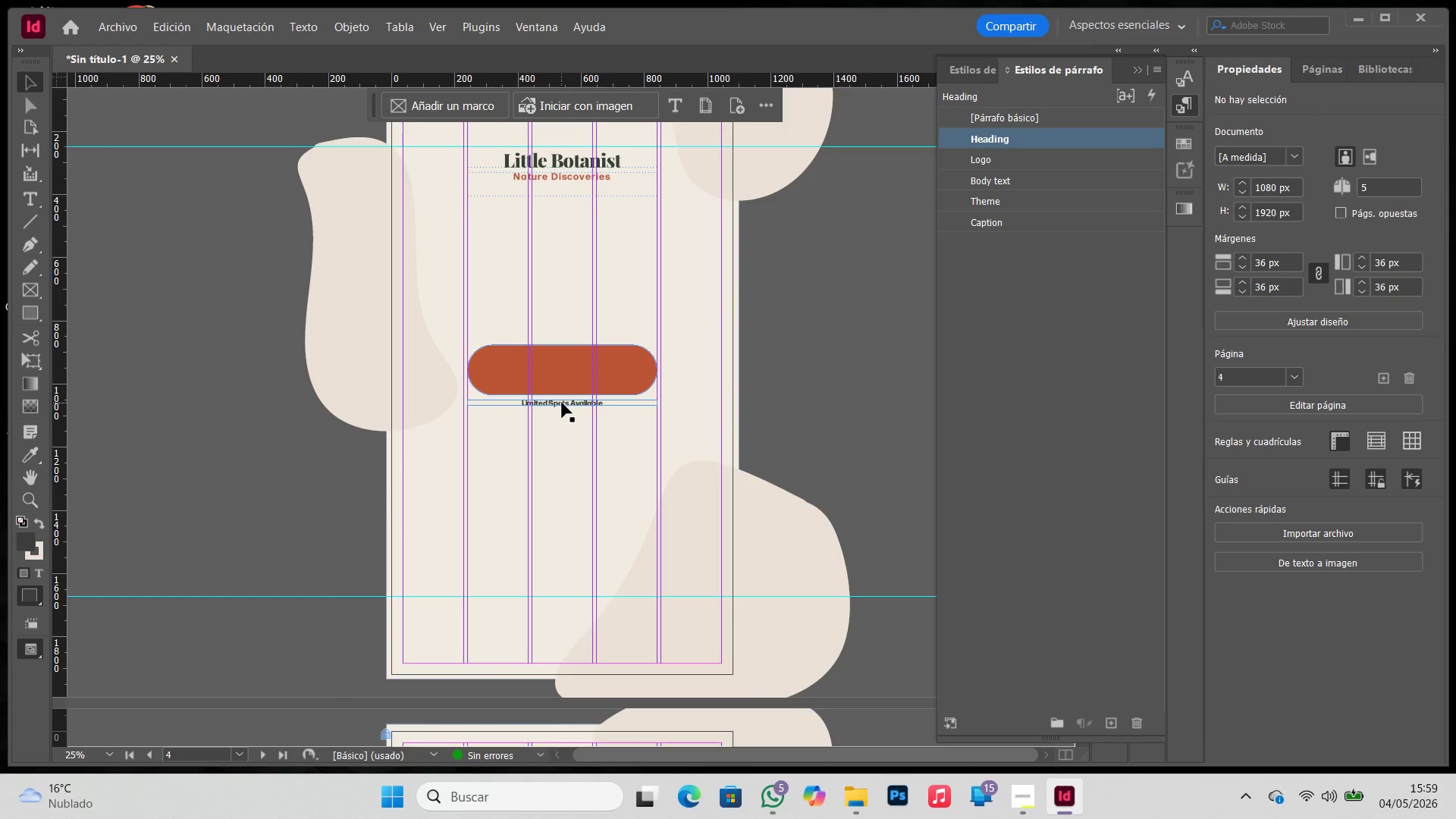 
left_click([562, 403])
 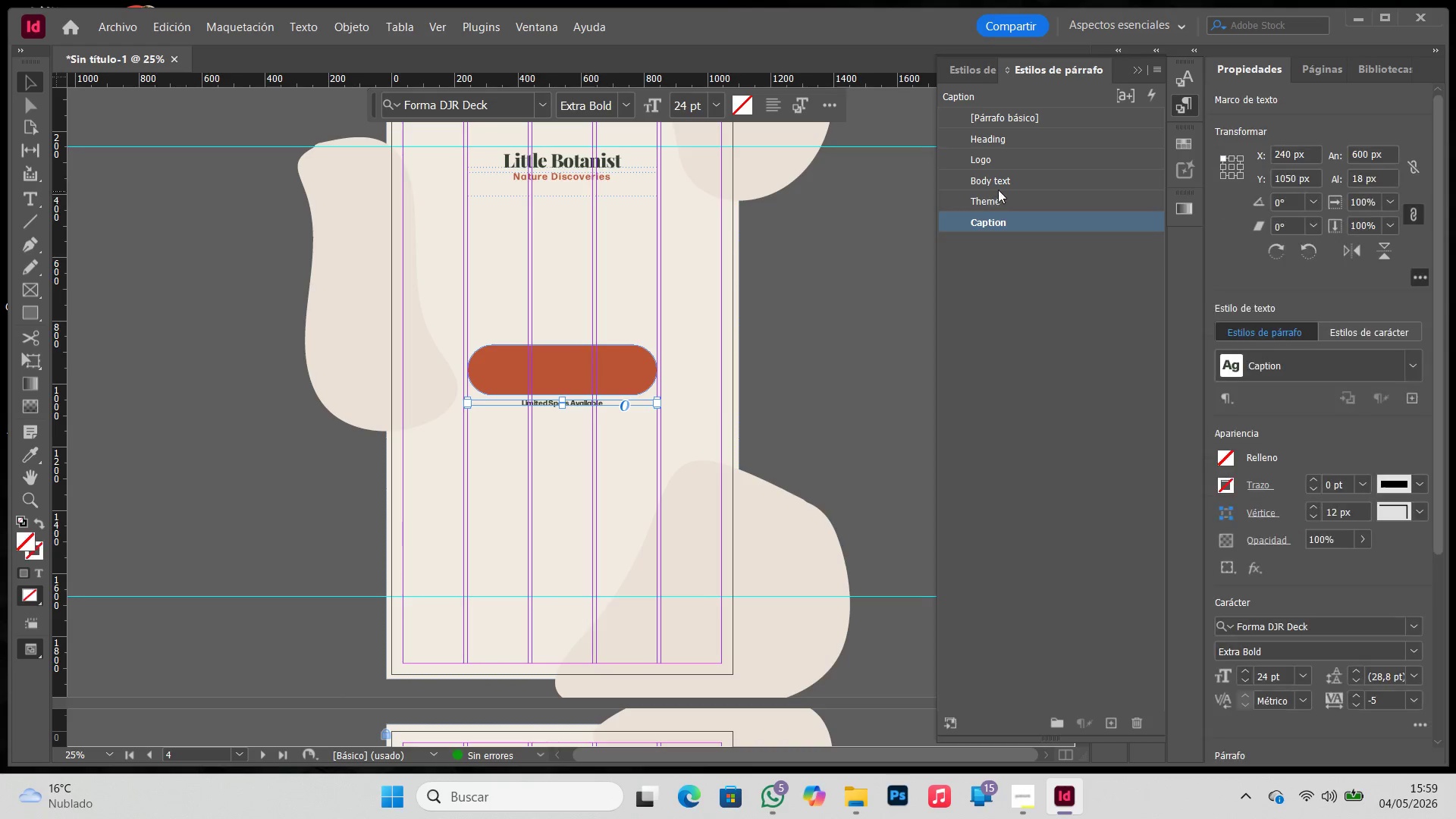 
left_click([1004, 182])
 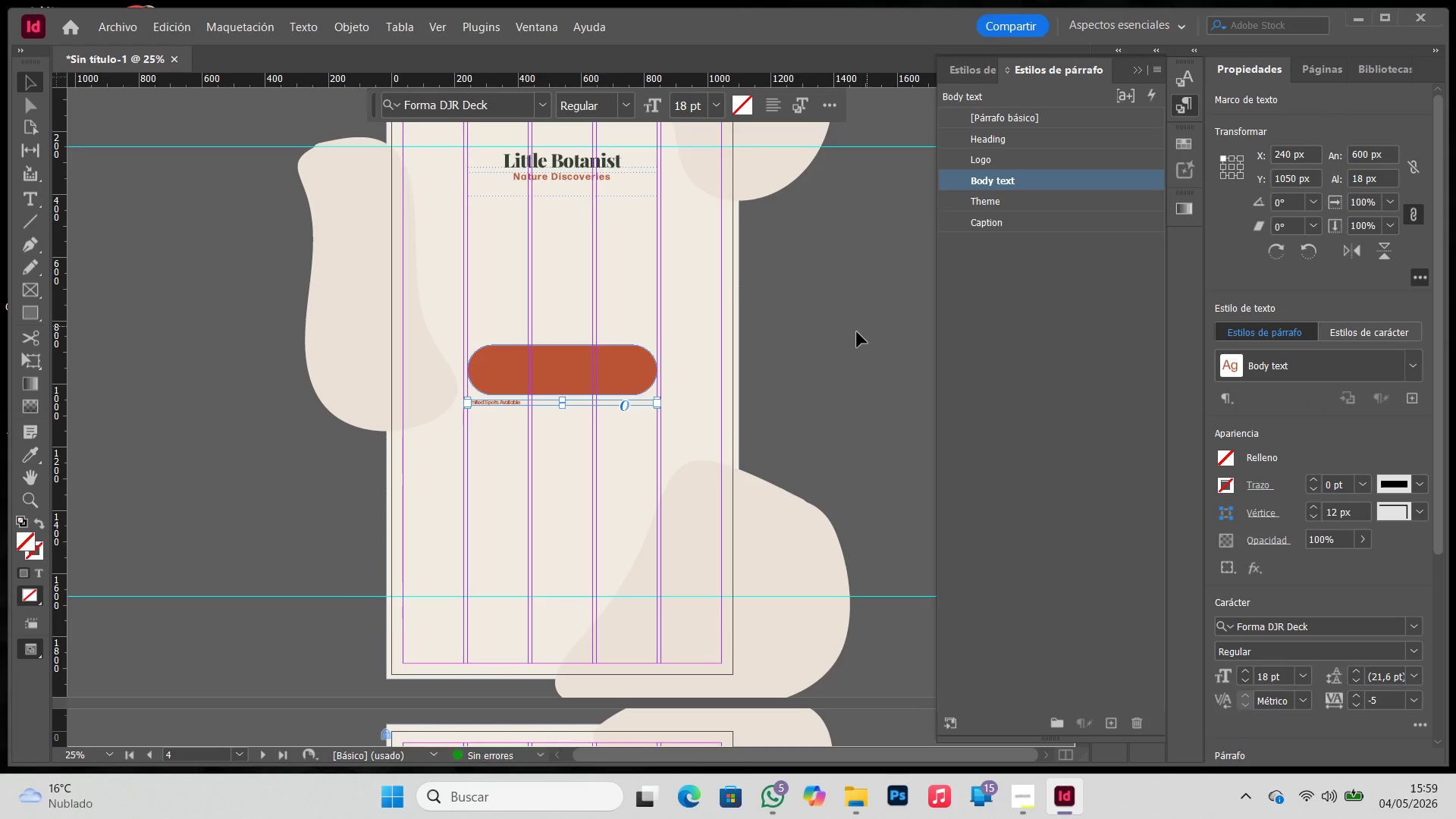 
left_click([854, 333])
 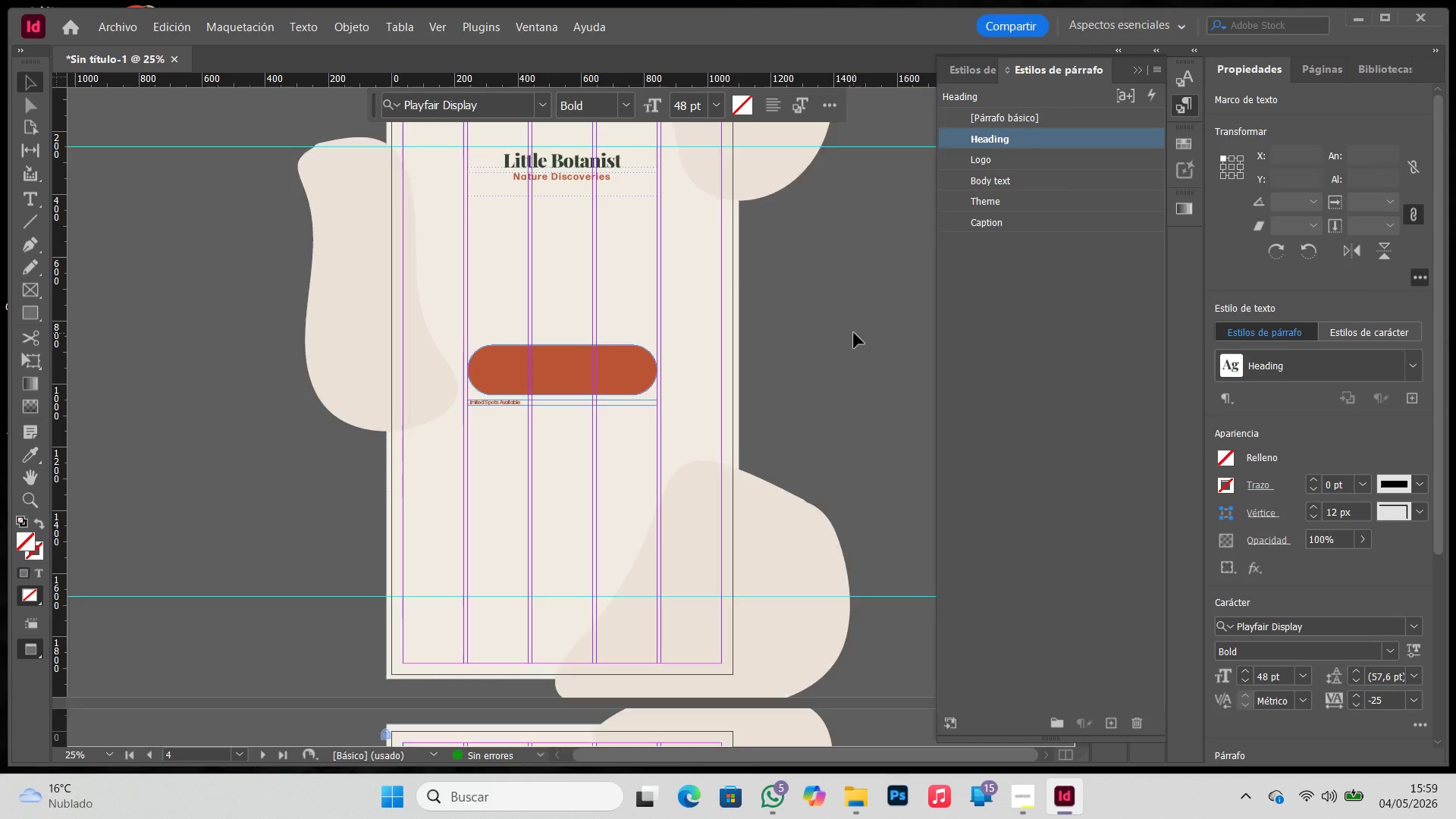 
type(ww)
 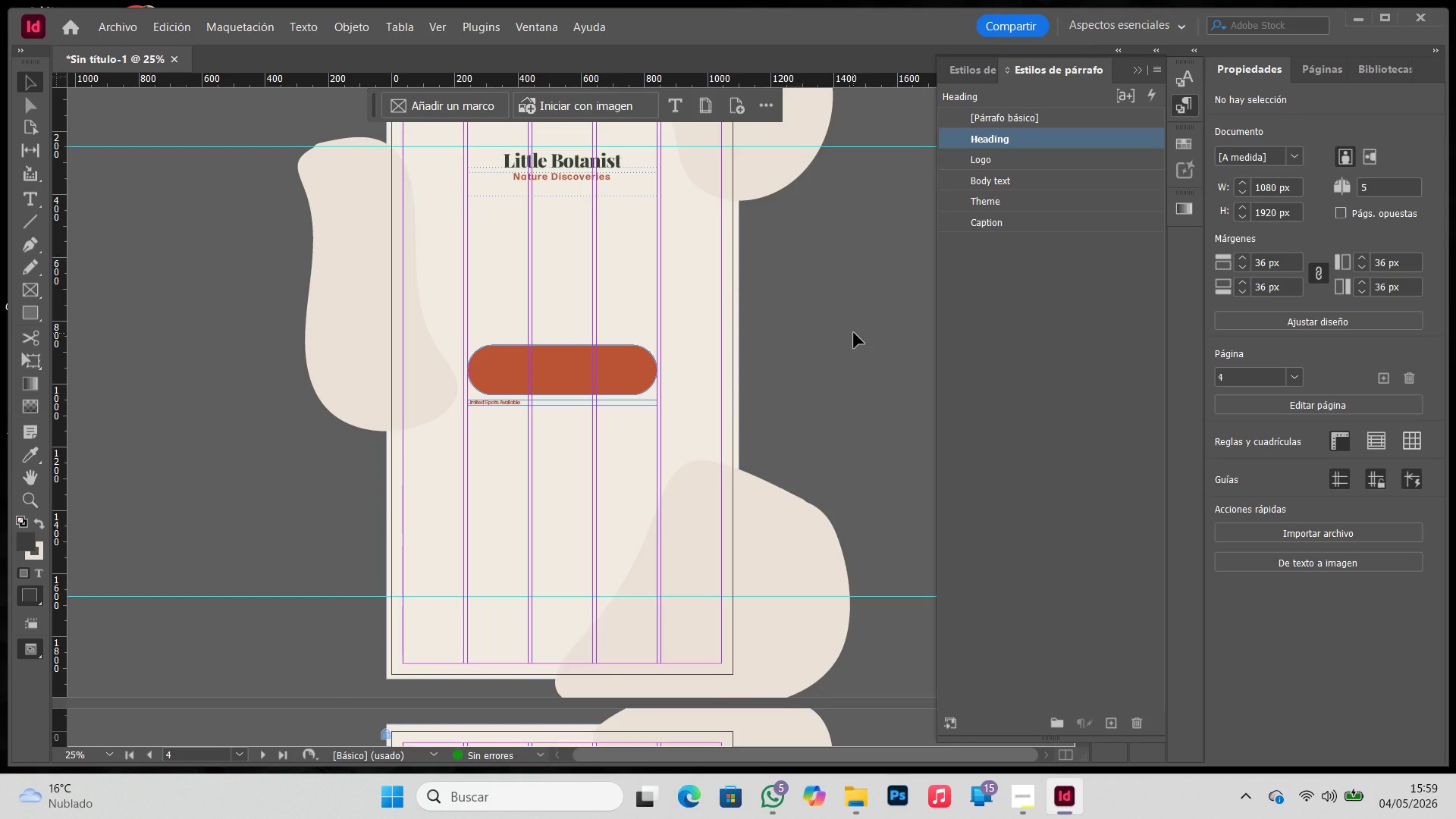 
key(Control+Z)
 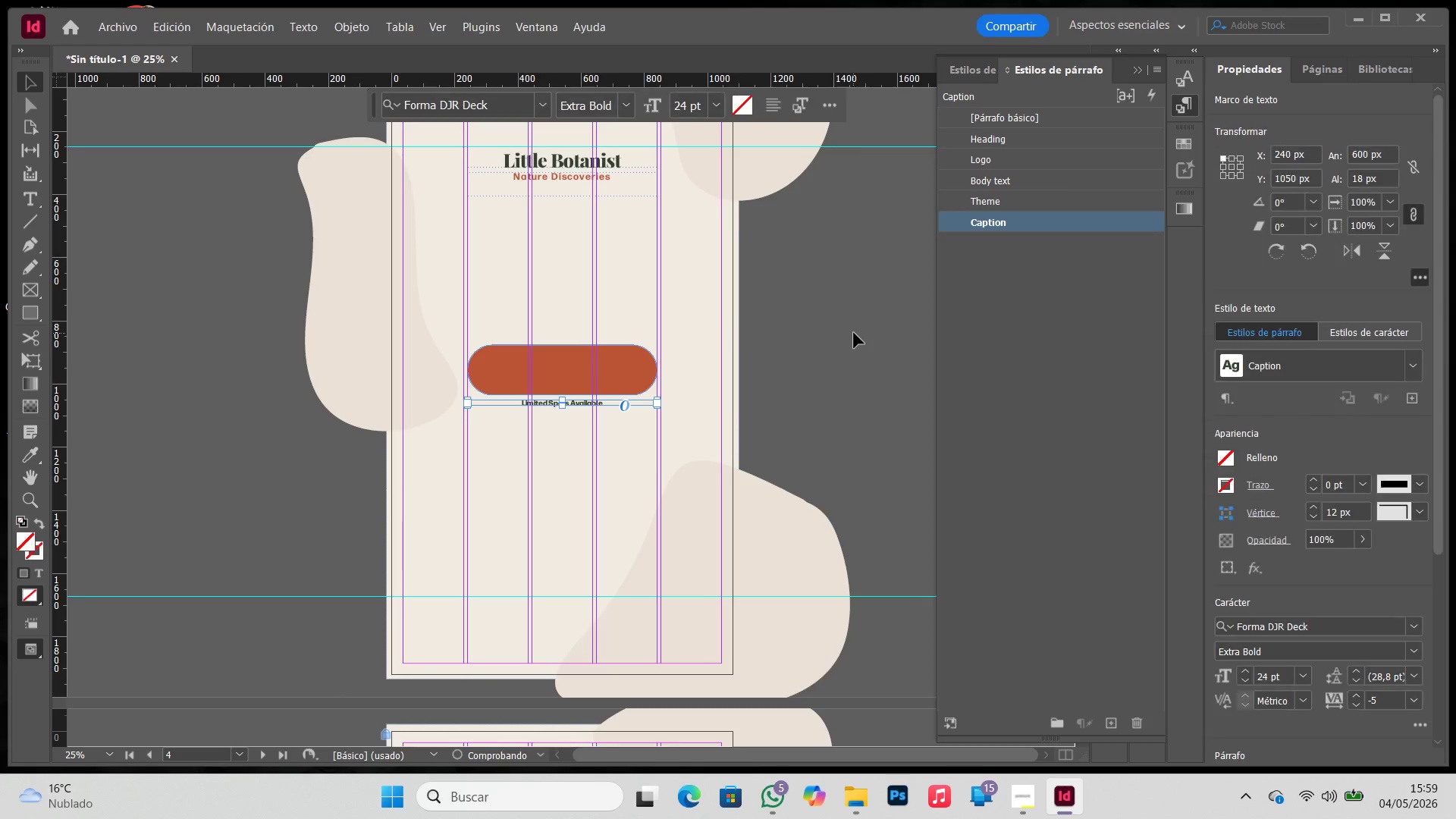 
left_click([854, 333])
 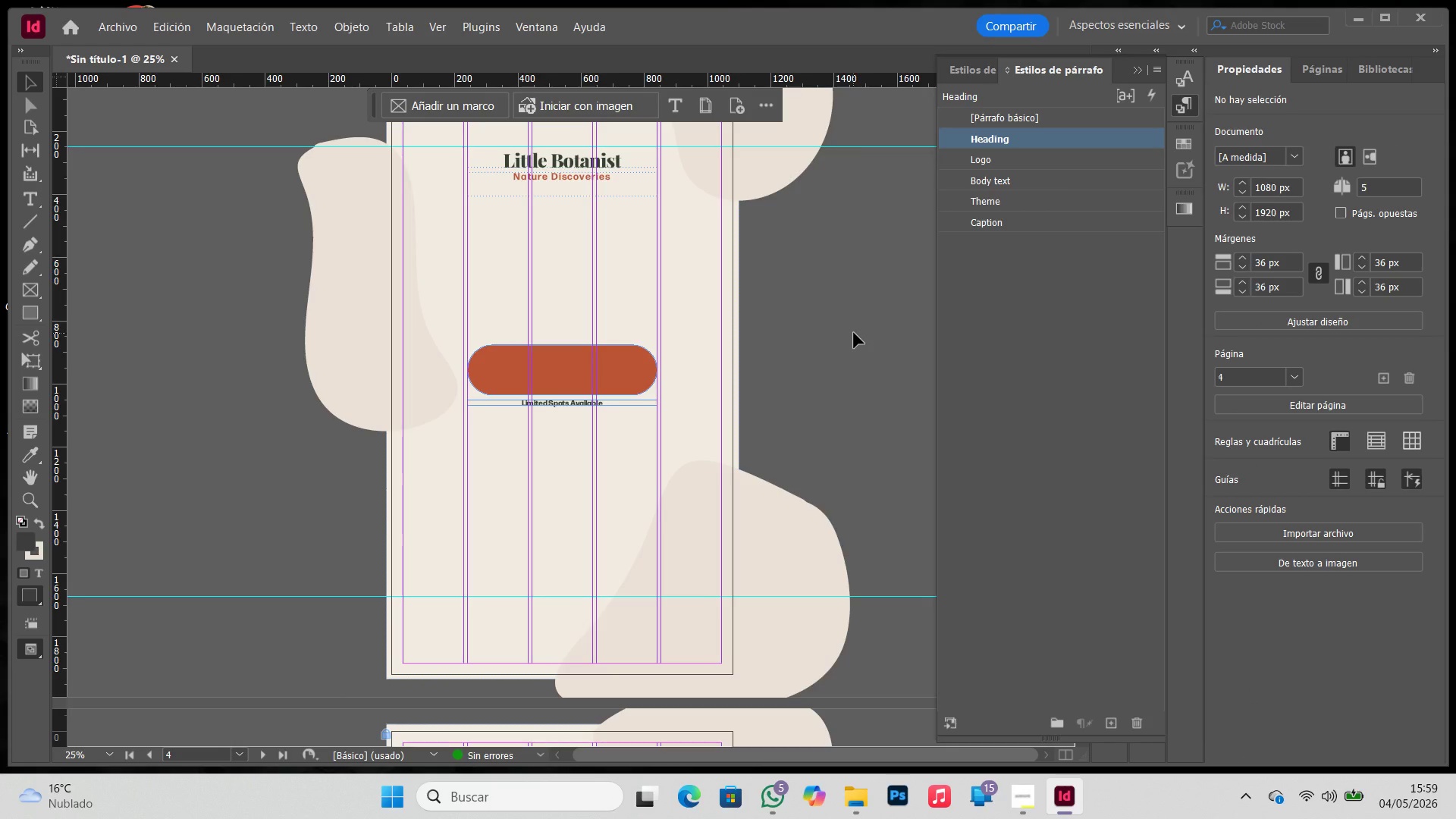 
type(ww)
 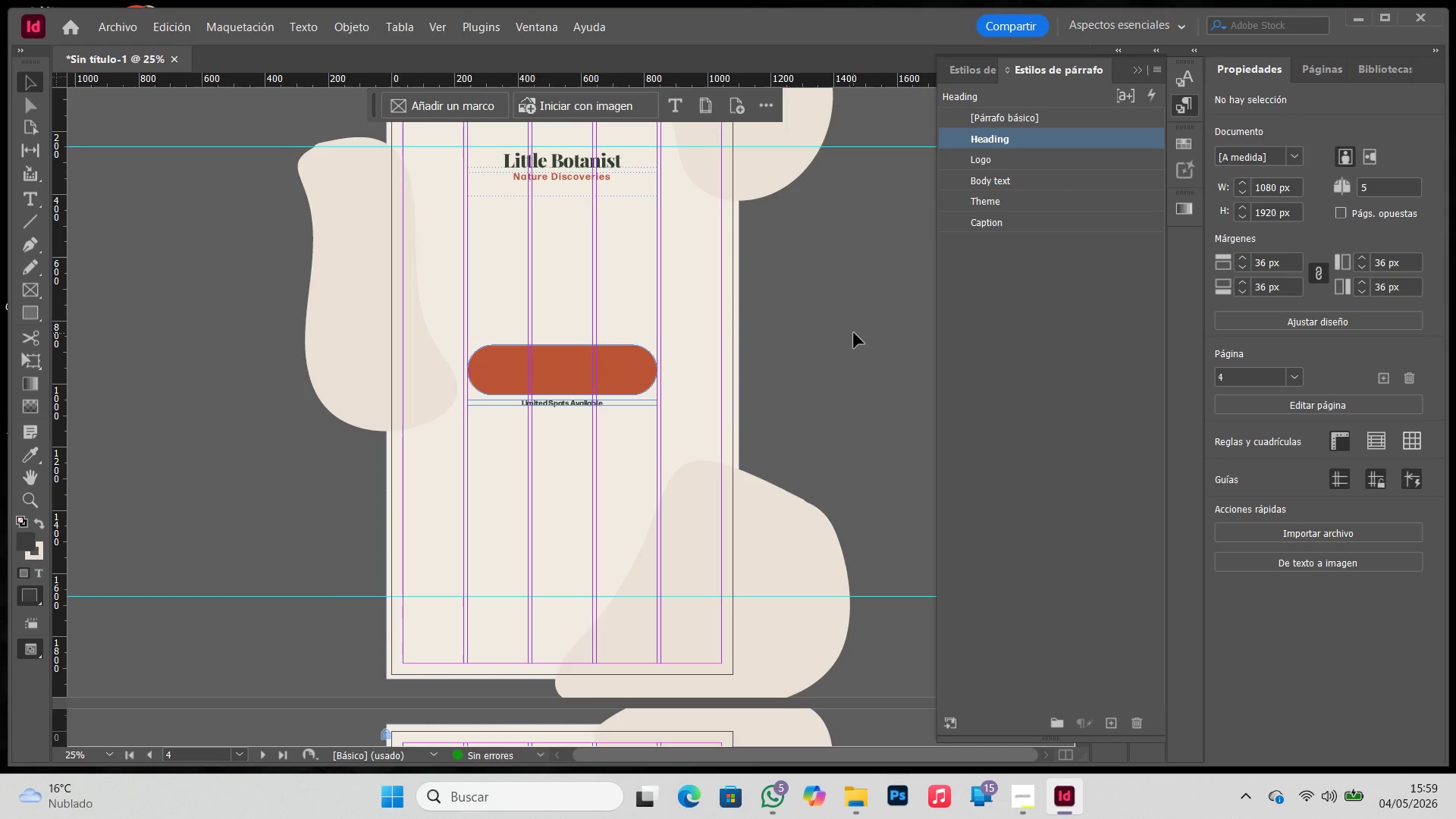 
left_click([854, 333])
 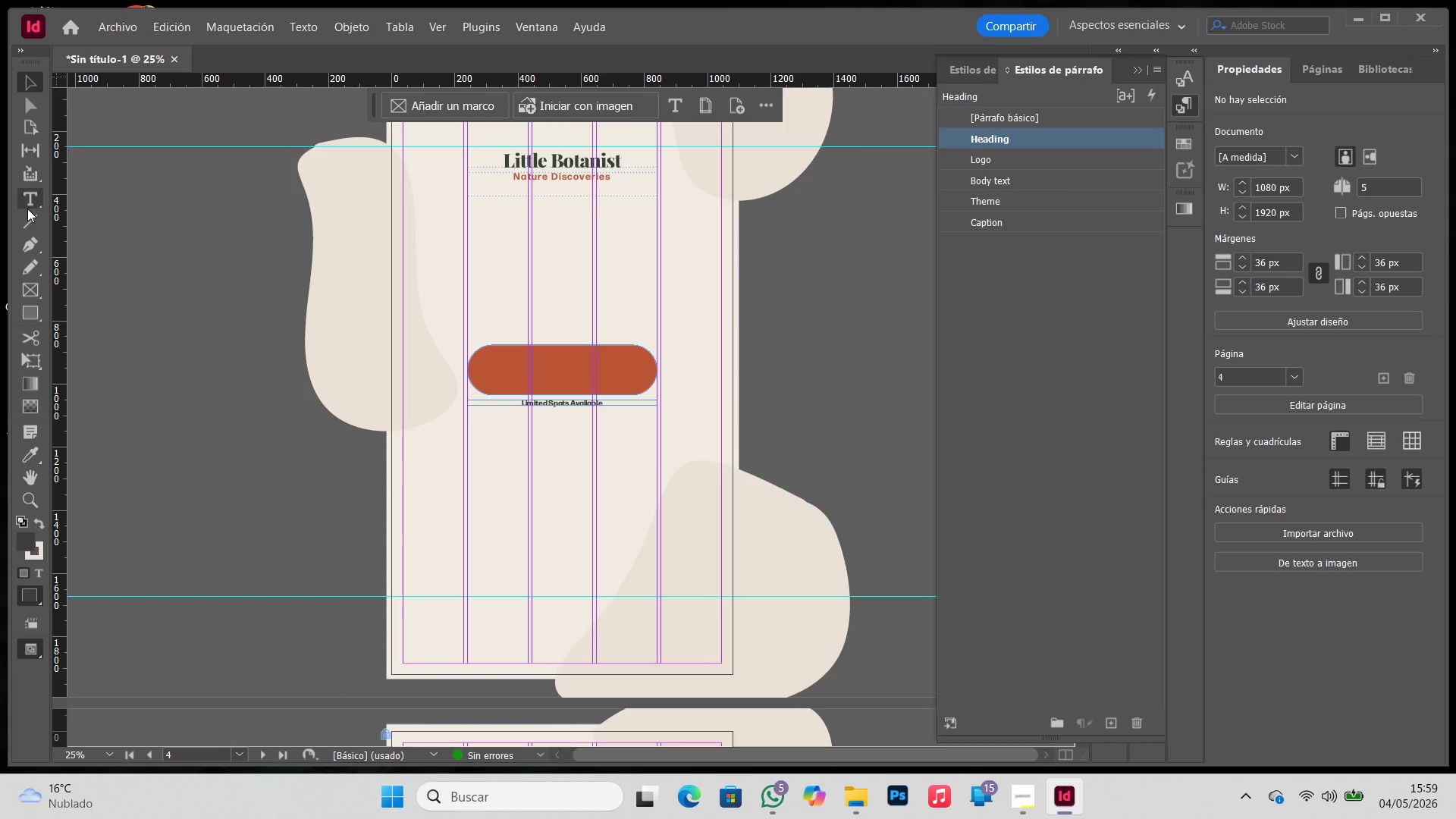 
left_click([33, 203])
 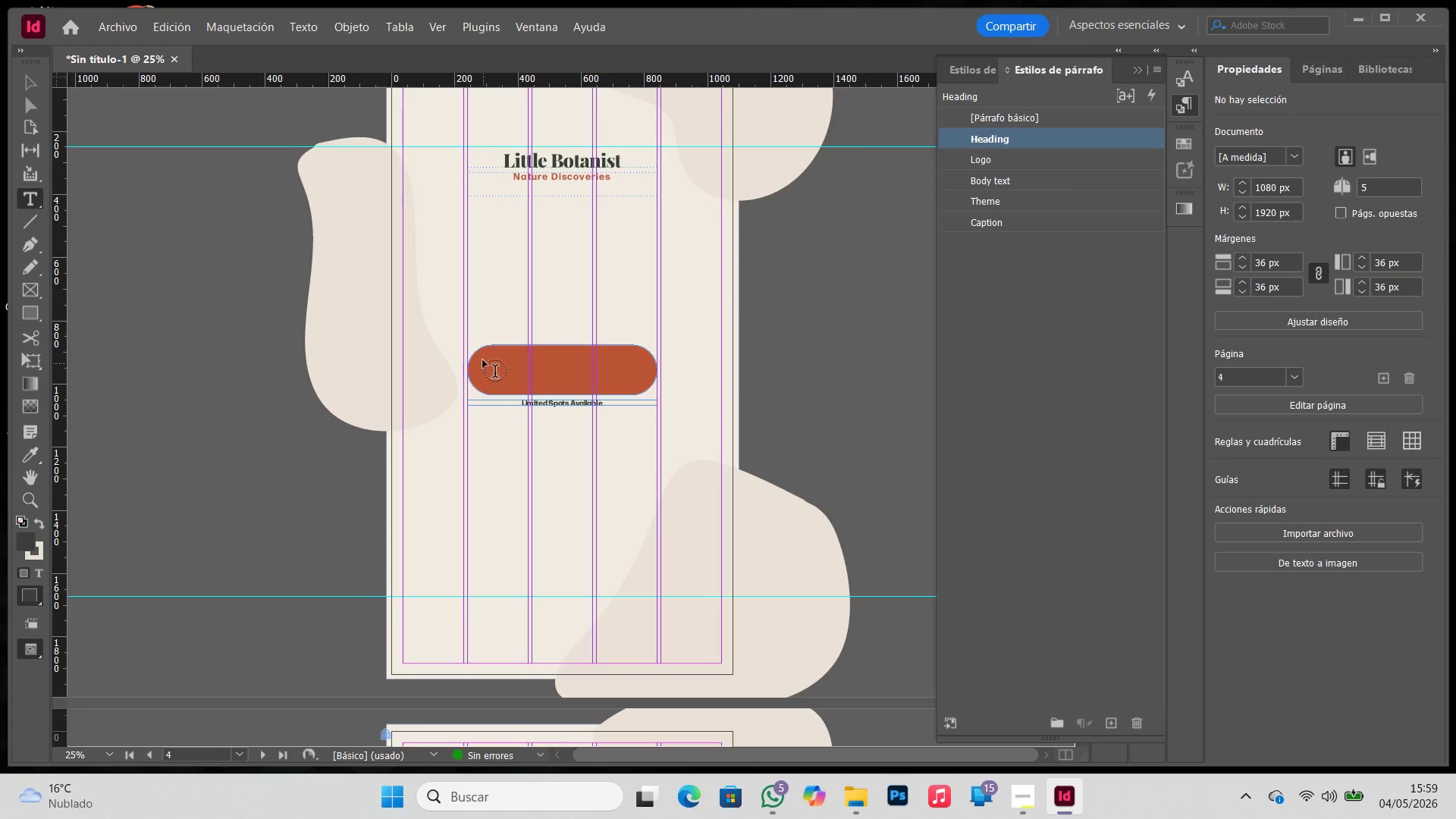 
left_click_drag(start_coordinate=[485, 359], to_coordinate=[645, 386])
 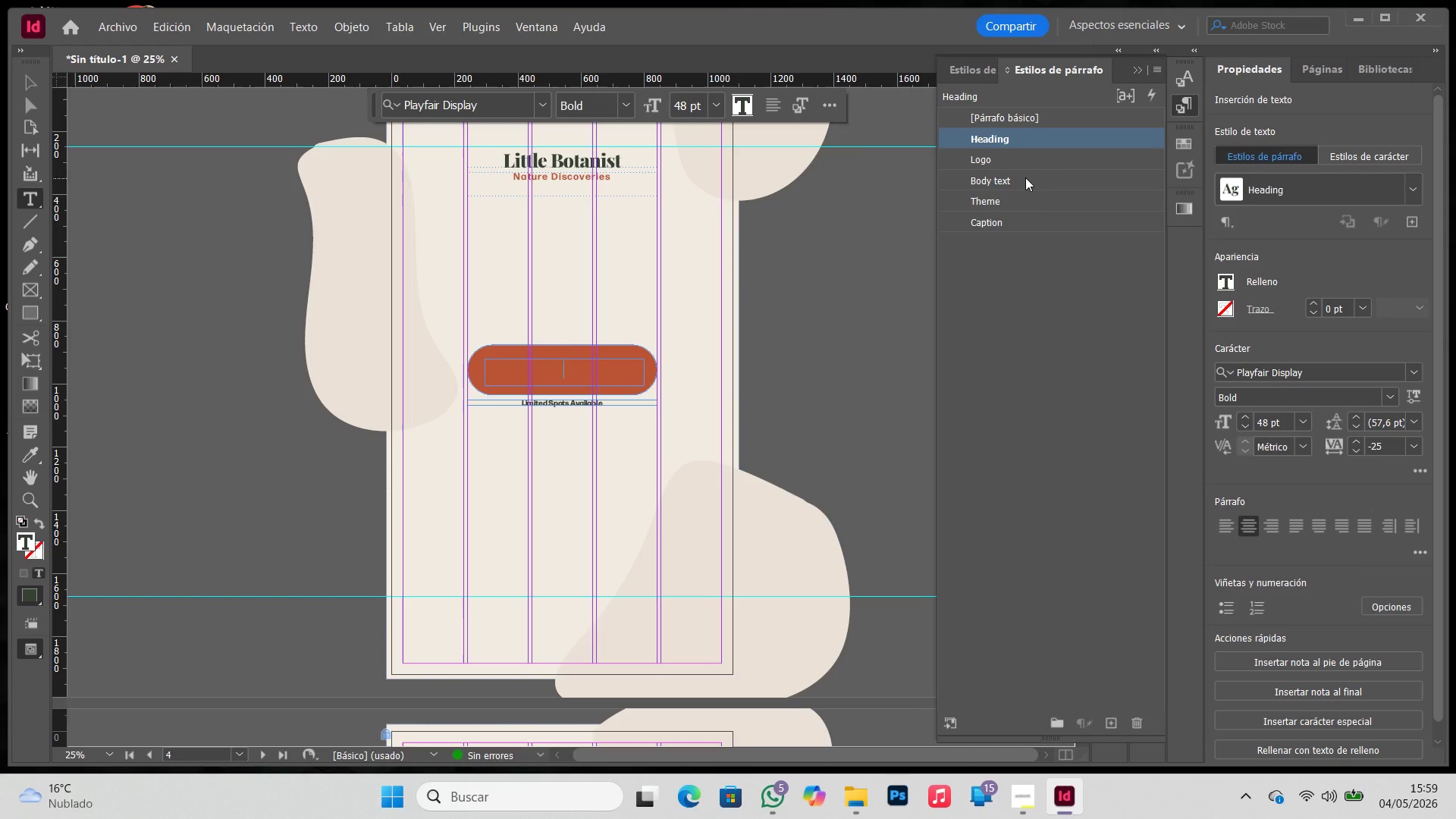 
left_click([1030, 140])
 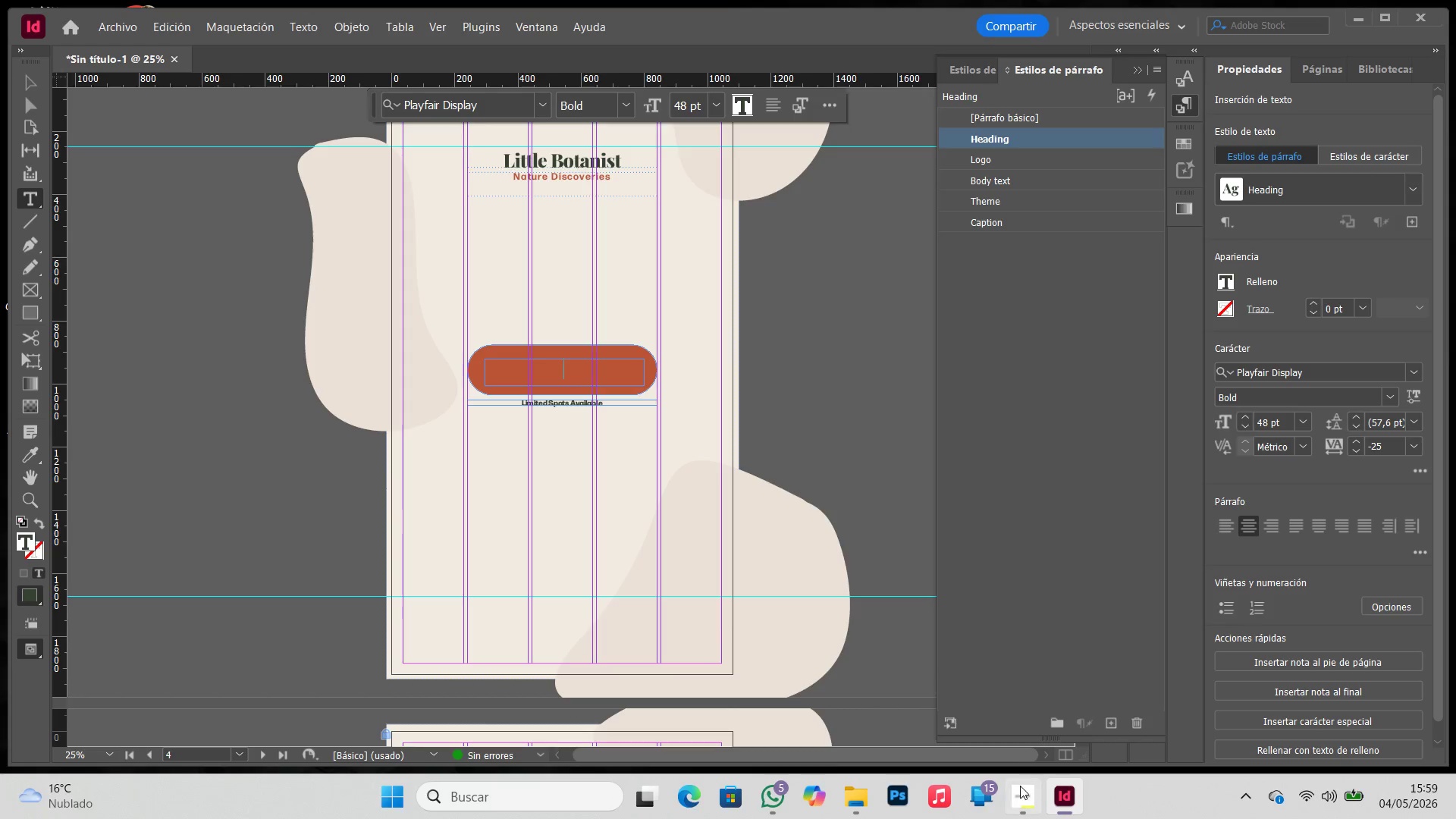 
left_click([1022, 809])